 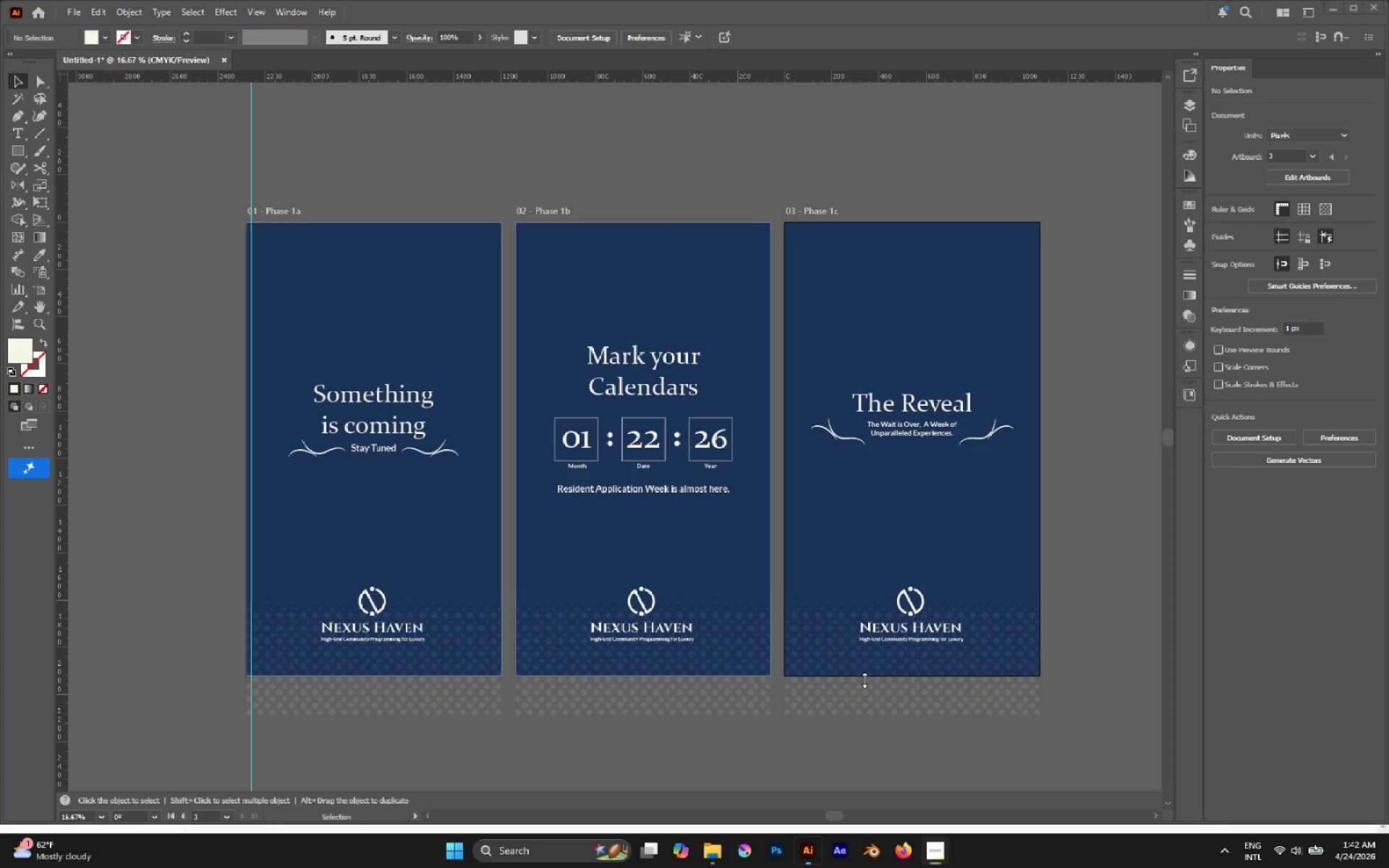 
scroll: coordinate [750, 325], scroll_direction: down, amount: 3.0
 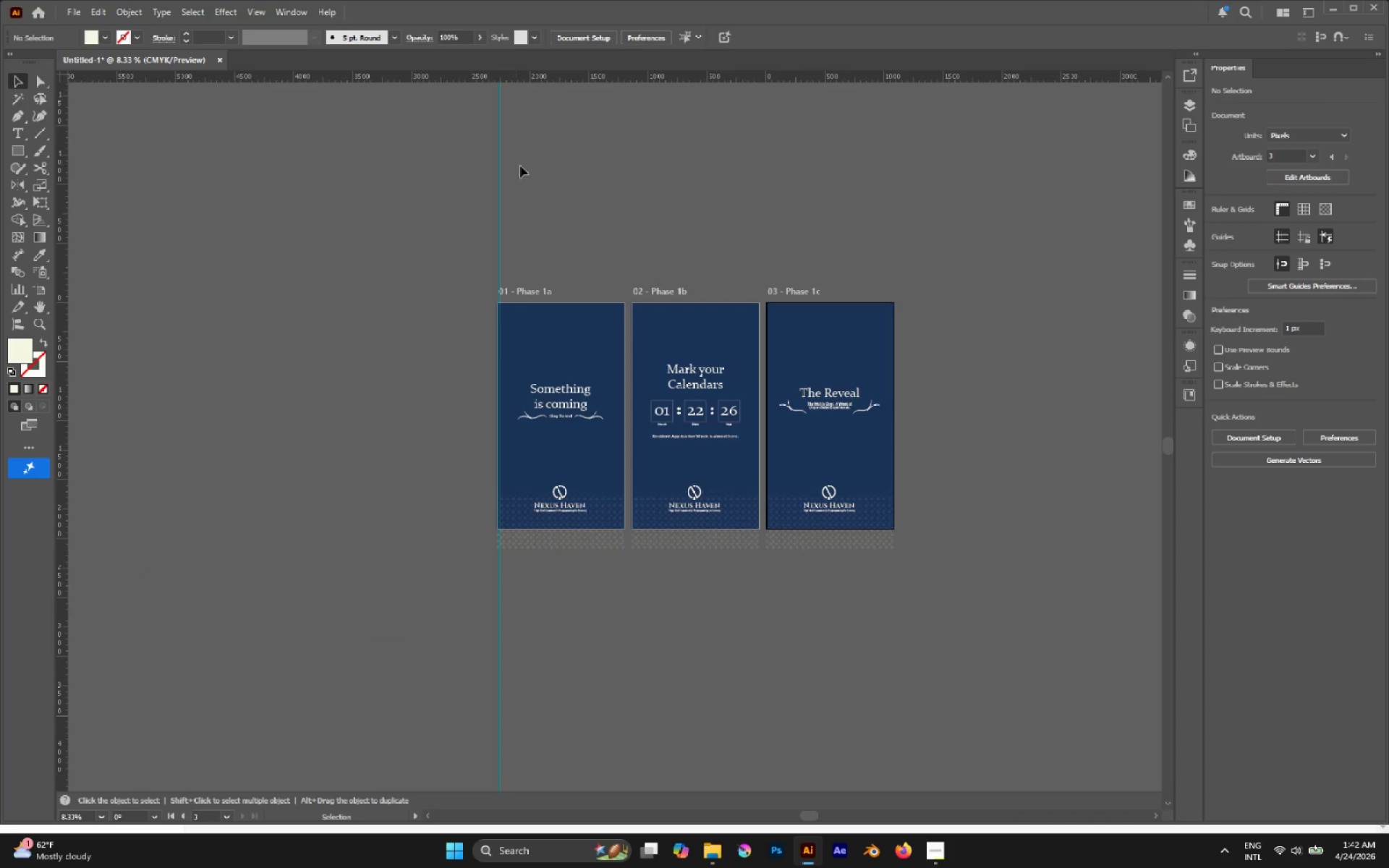 
left_click_drag(start_coordinate=[525, 166], to_coordinate=[449, 178])
 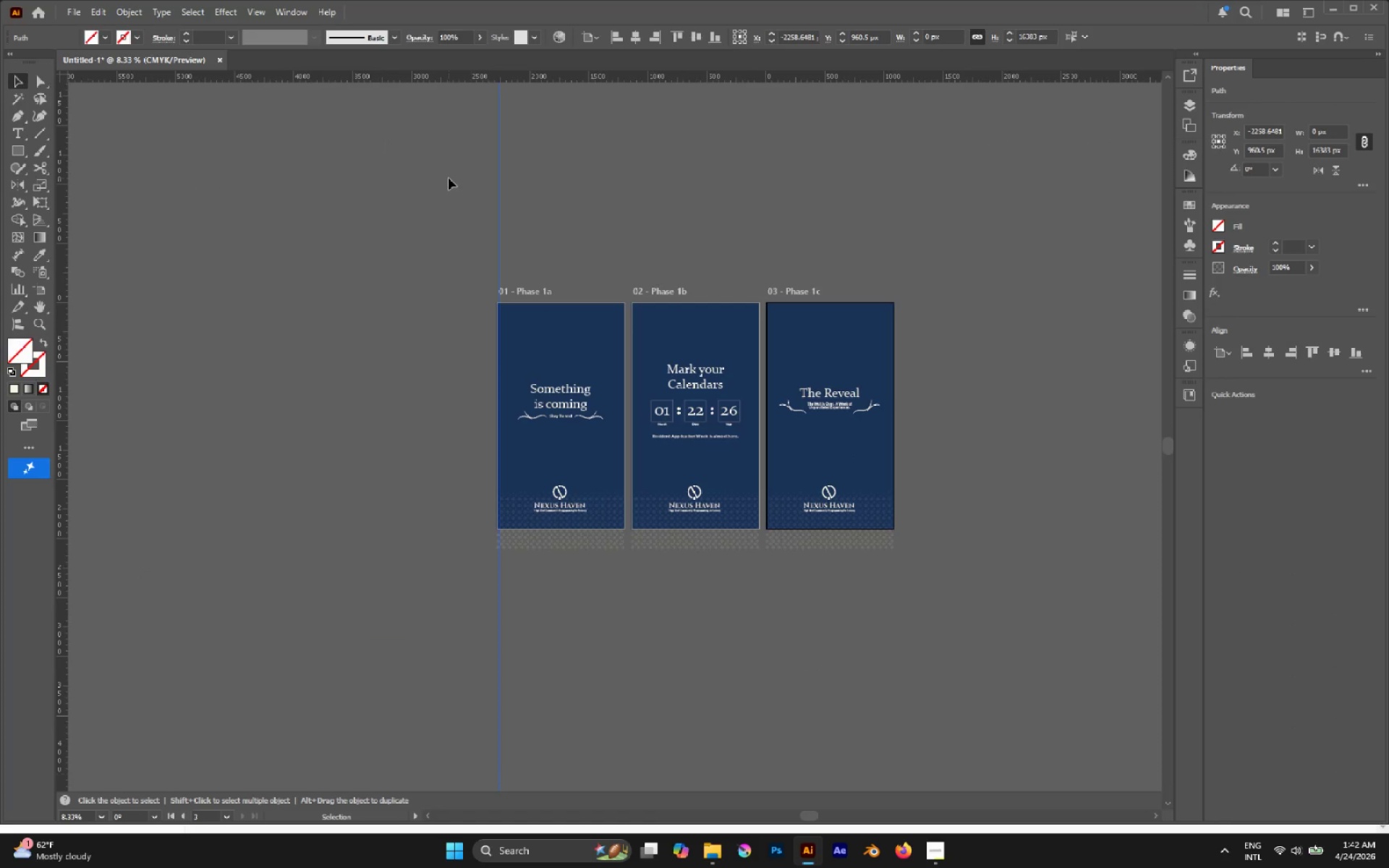 
key(Delete)
 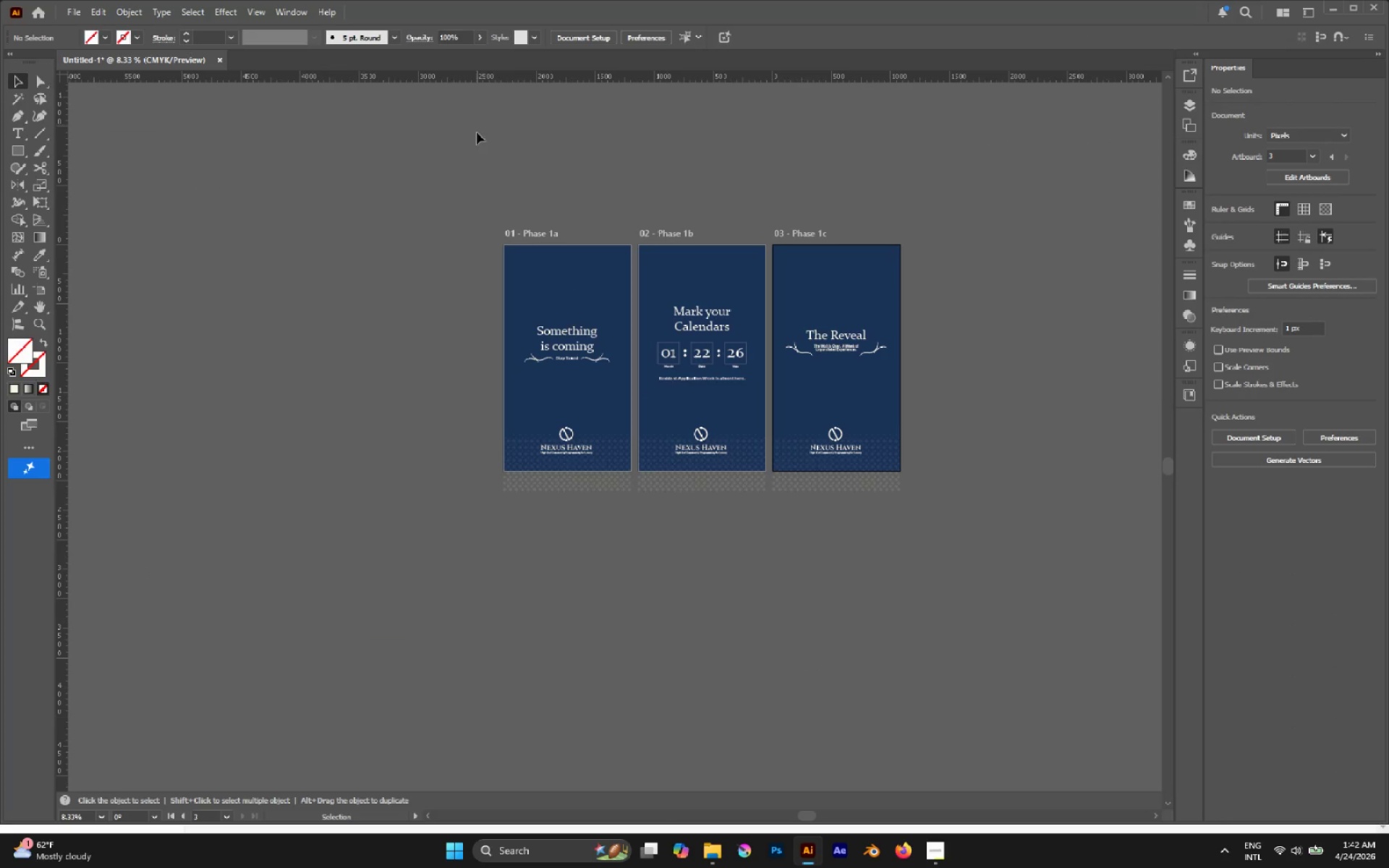 
key(Control+Shift+S)
 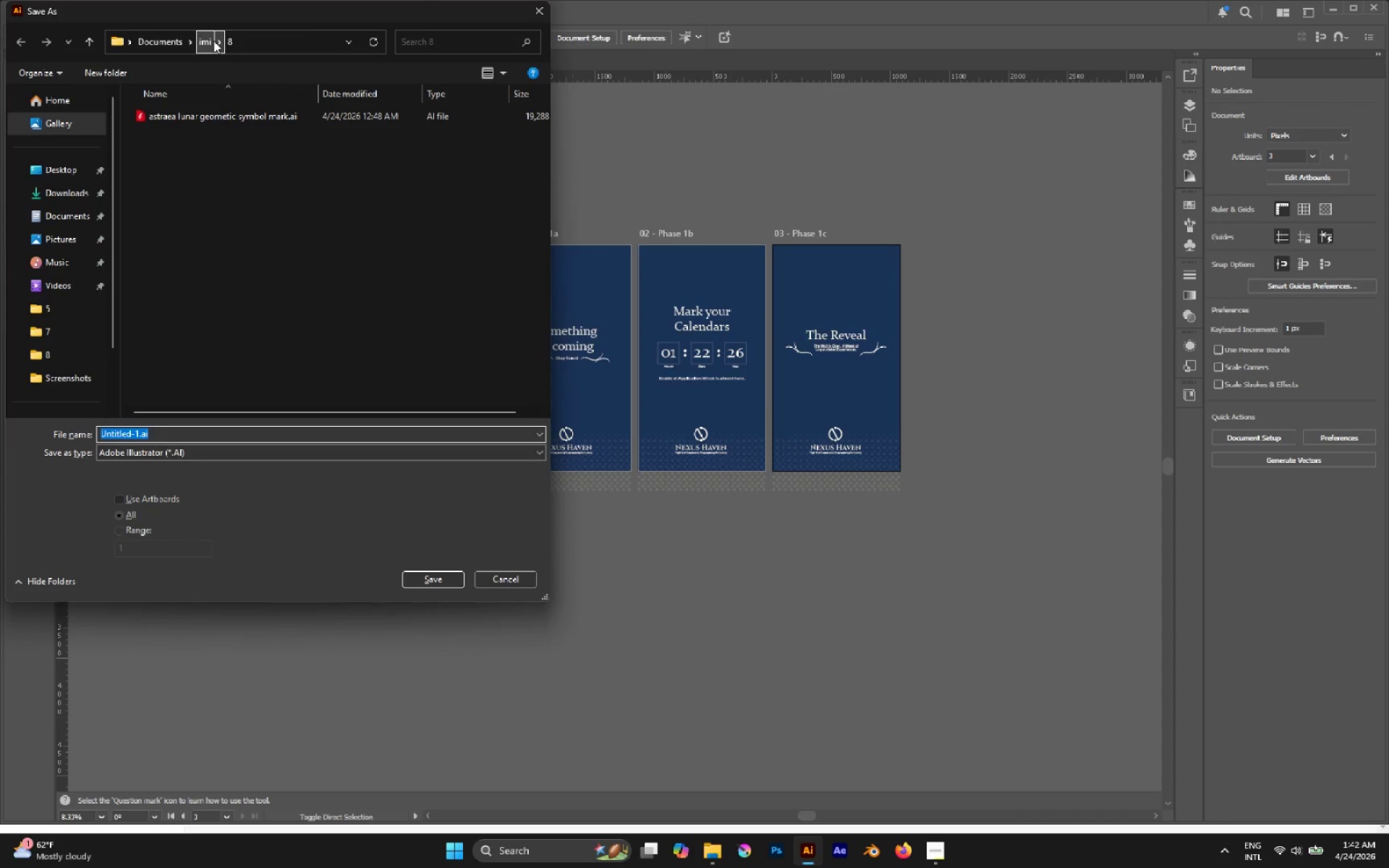 
left_click([208, 40])
 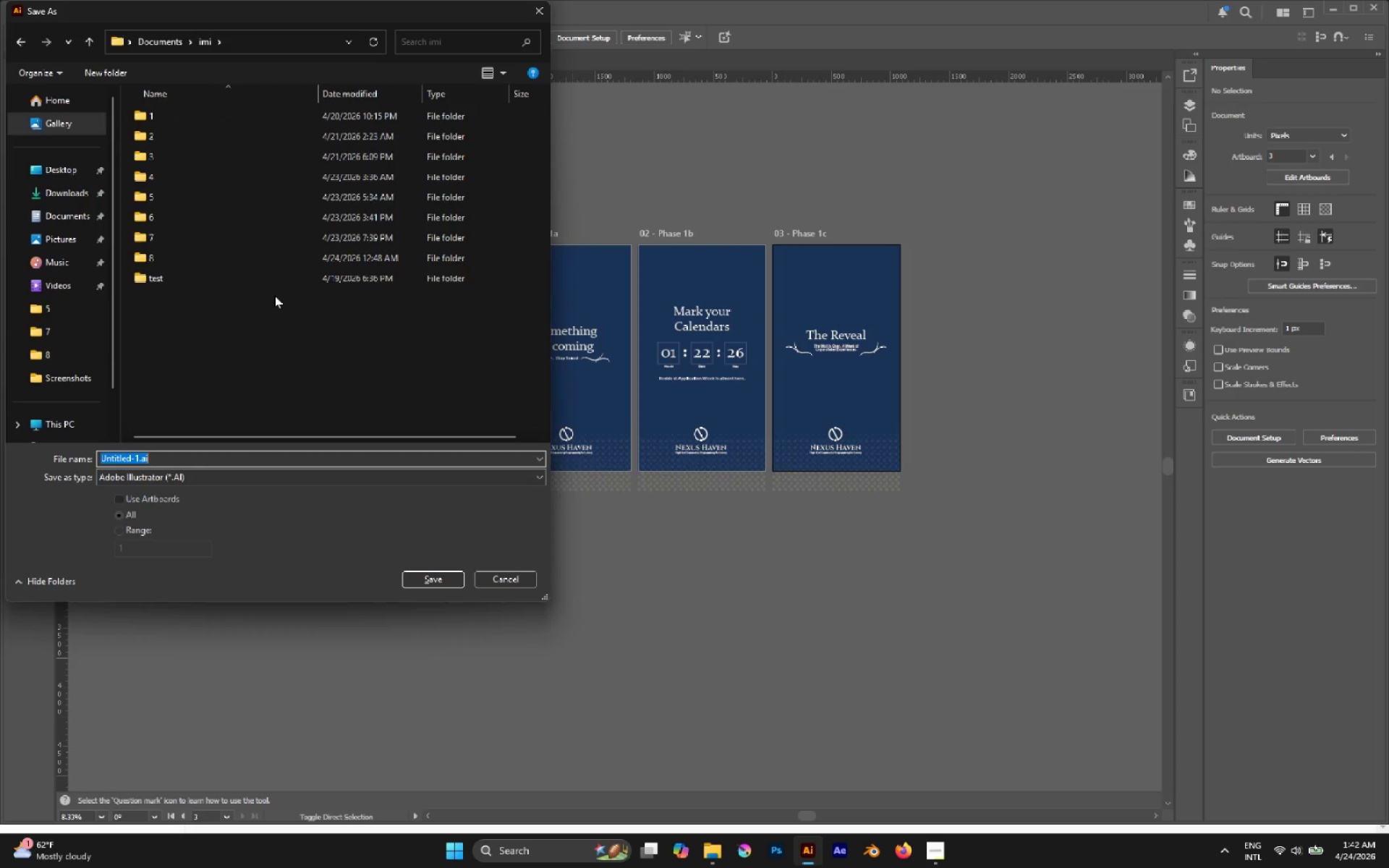 
left_click([273, 312])
 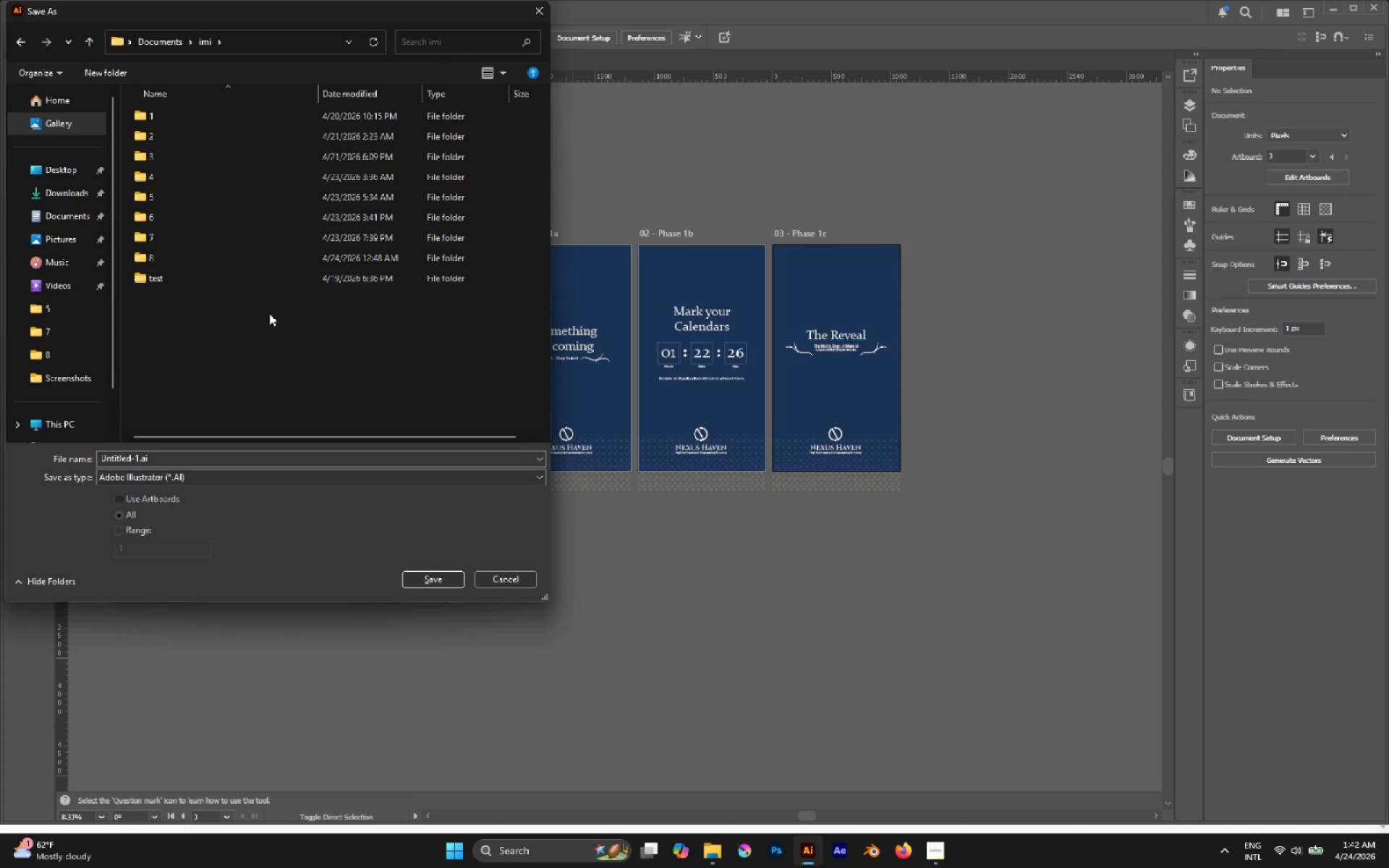 
key(Control+Shift+N)
 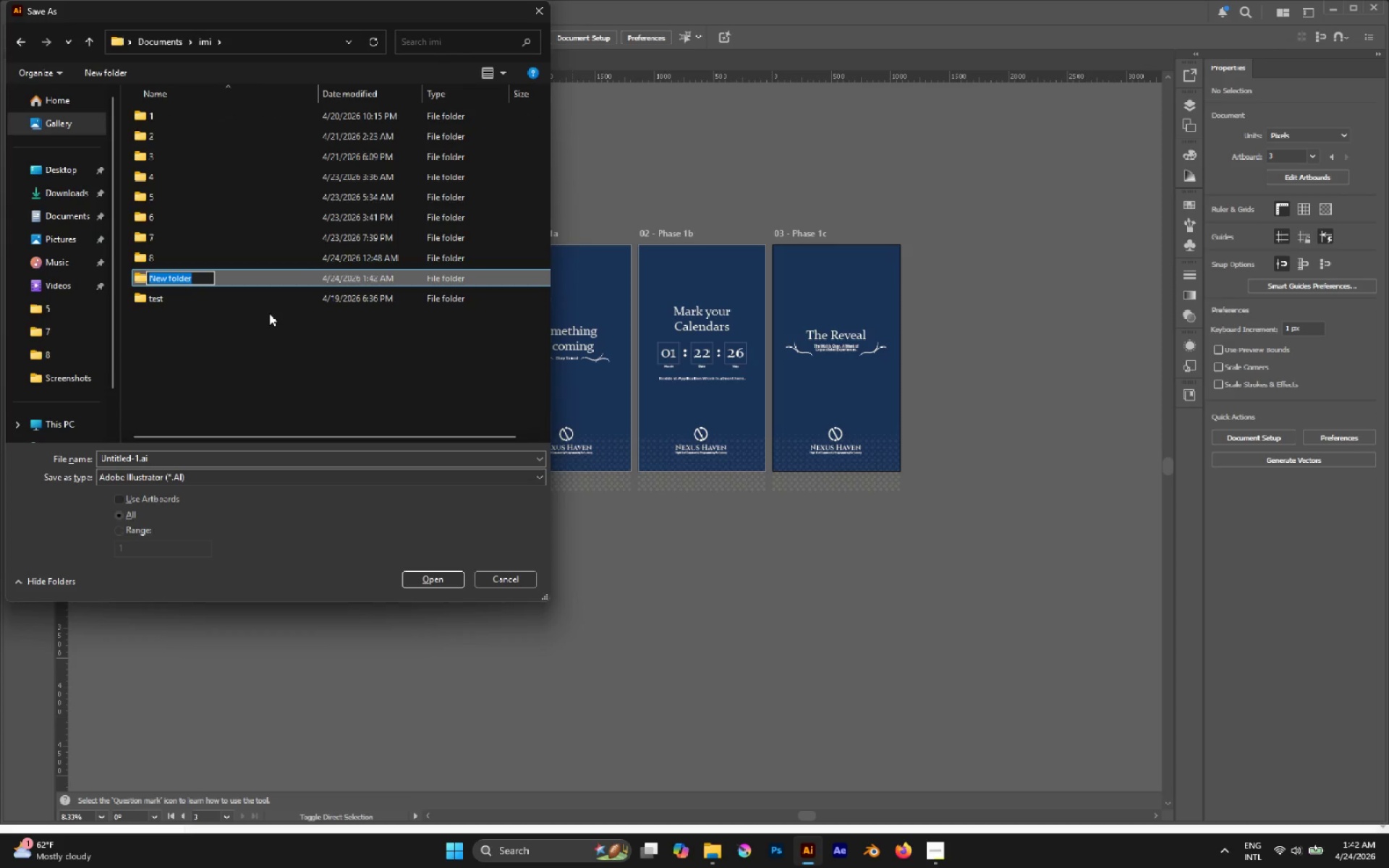 
key(Control+Shift+9)
 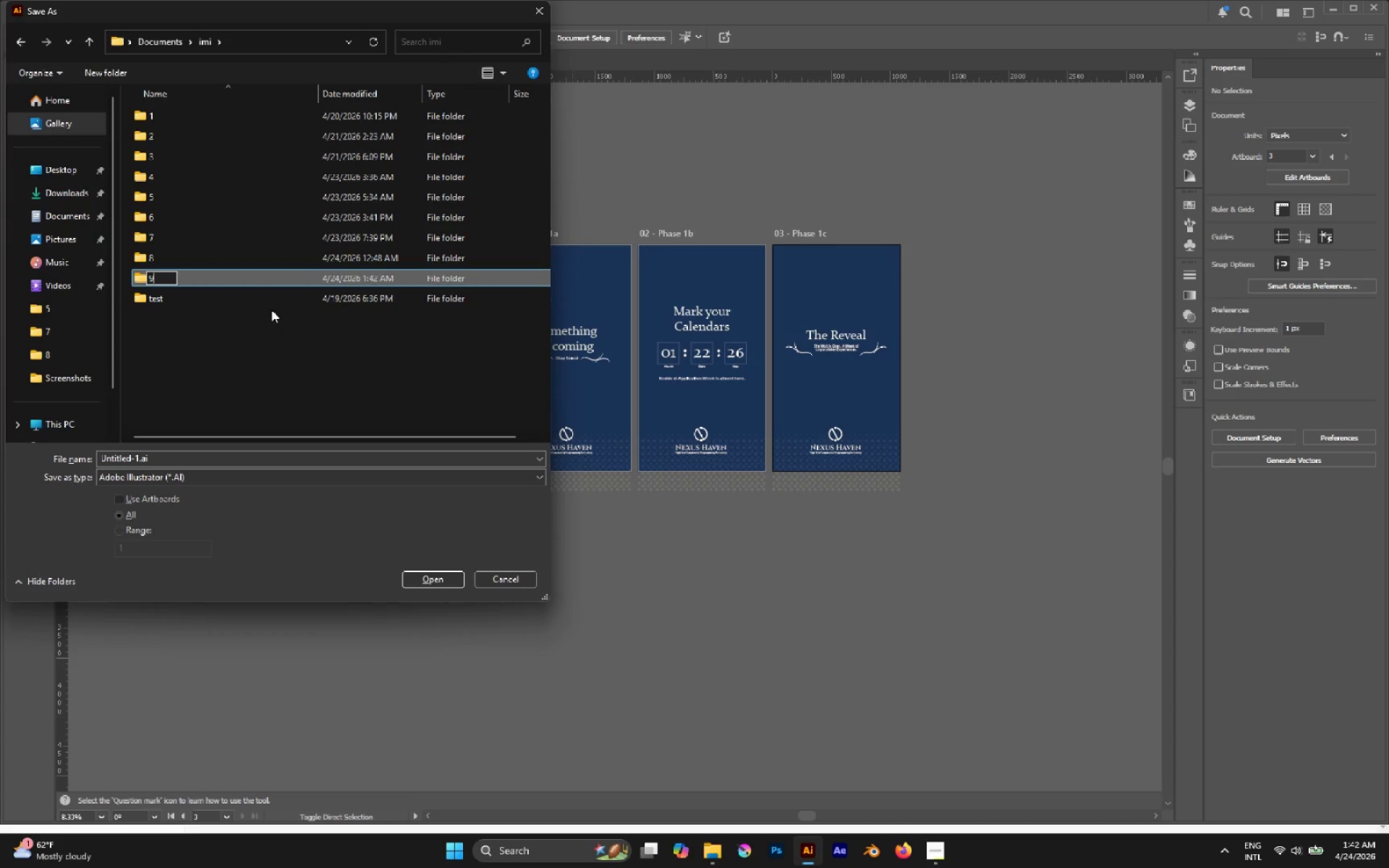 
left_click([271, 310])